 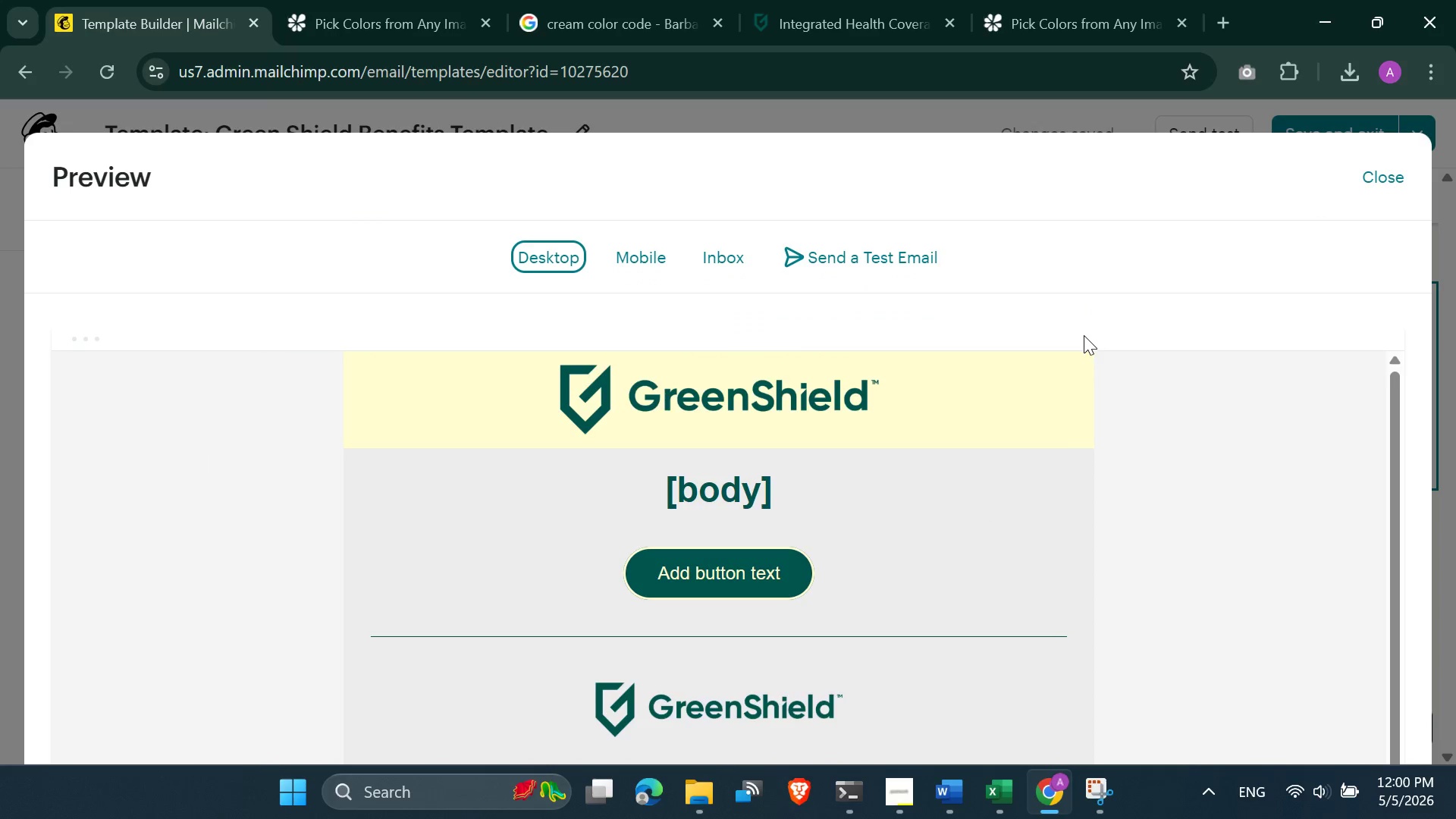 
scroll: coordinate [811, 553], scroll_direction: down, amount: 2.0
 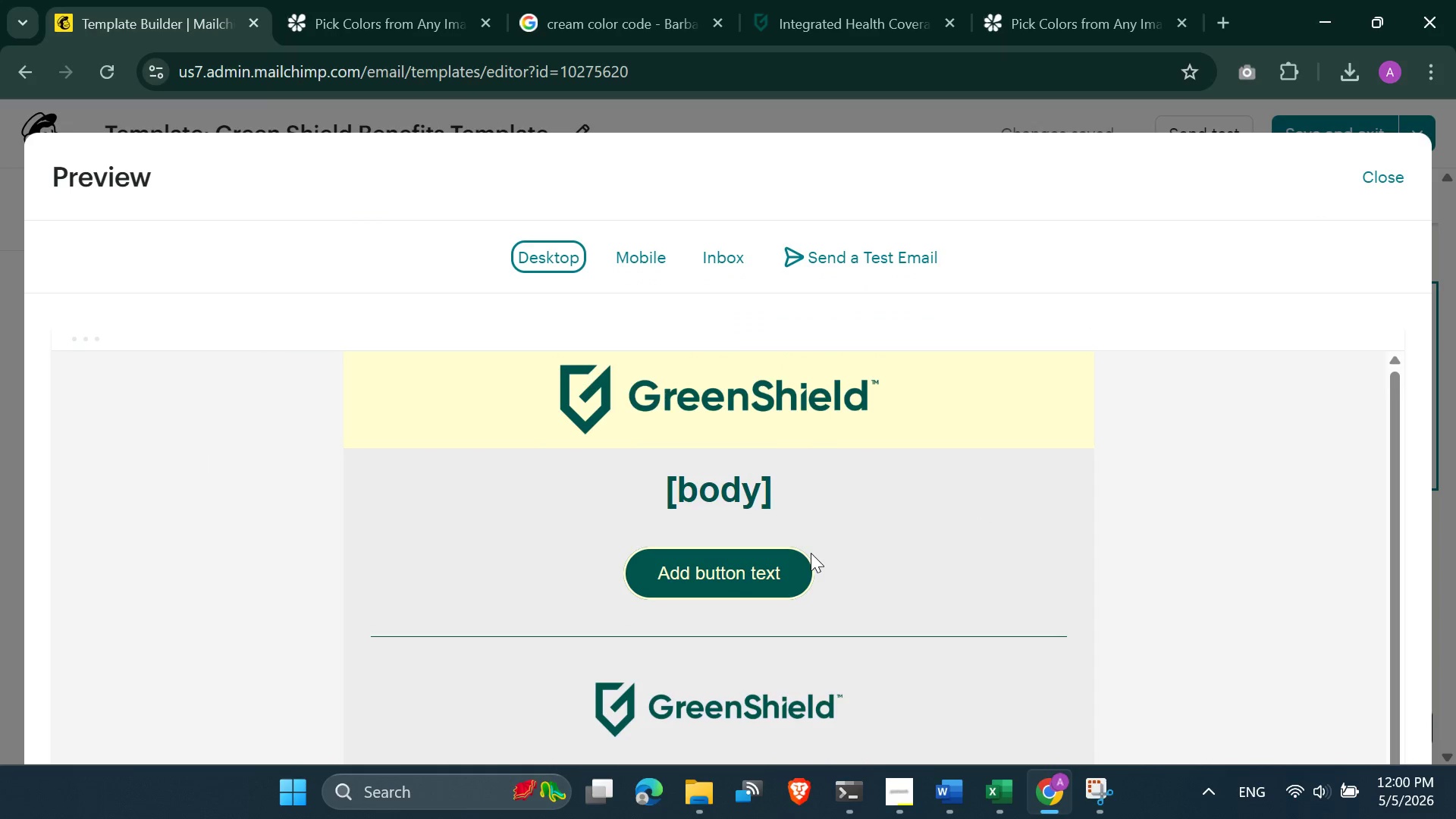 
scroll: coordinate [811, 553], scroll_direction: up, amount: 3.0
 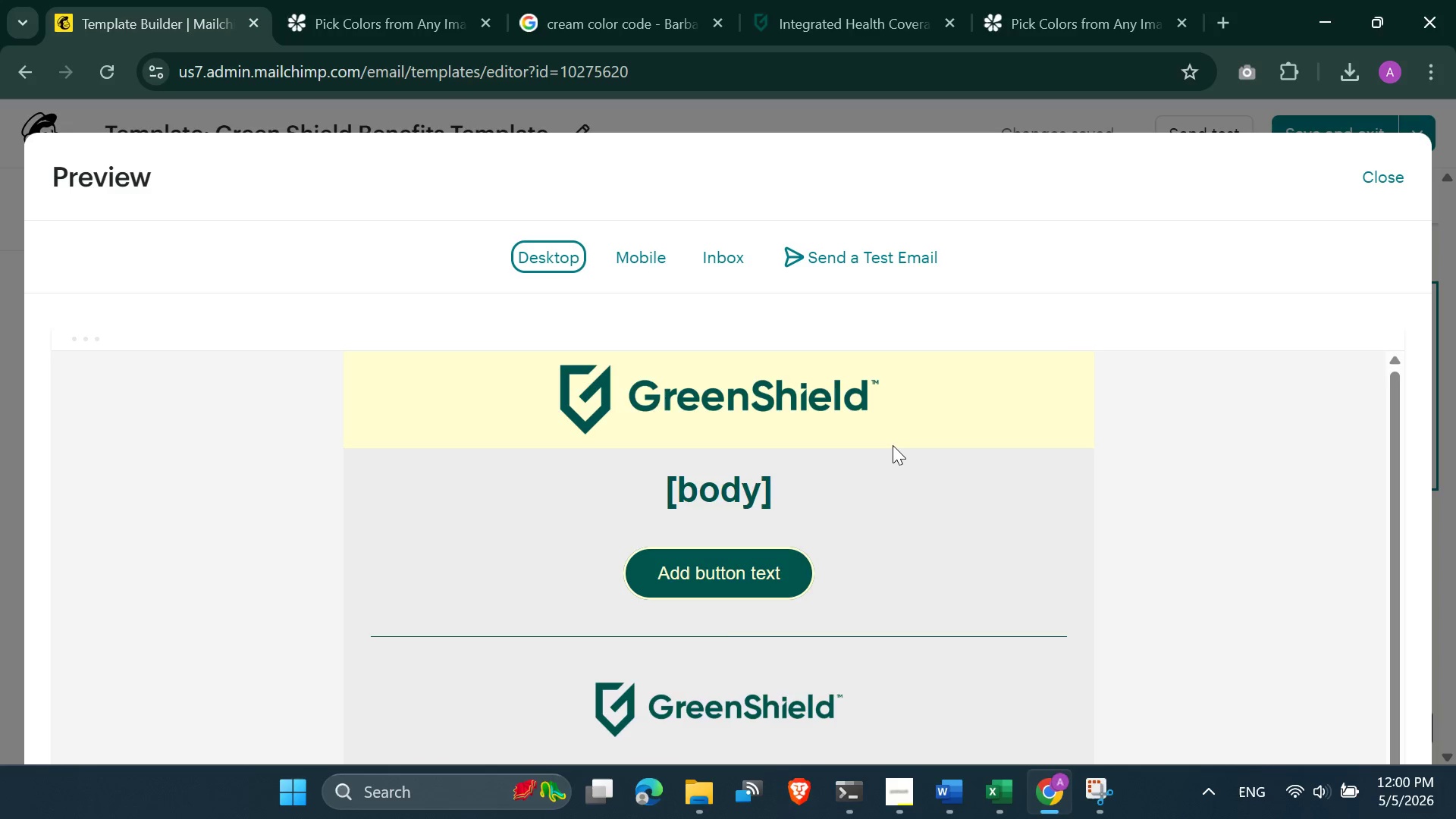 
left_click([1404, 174])
 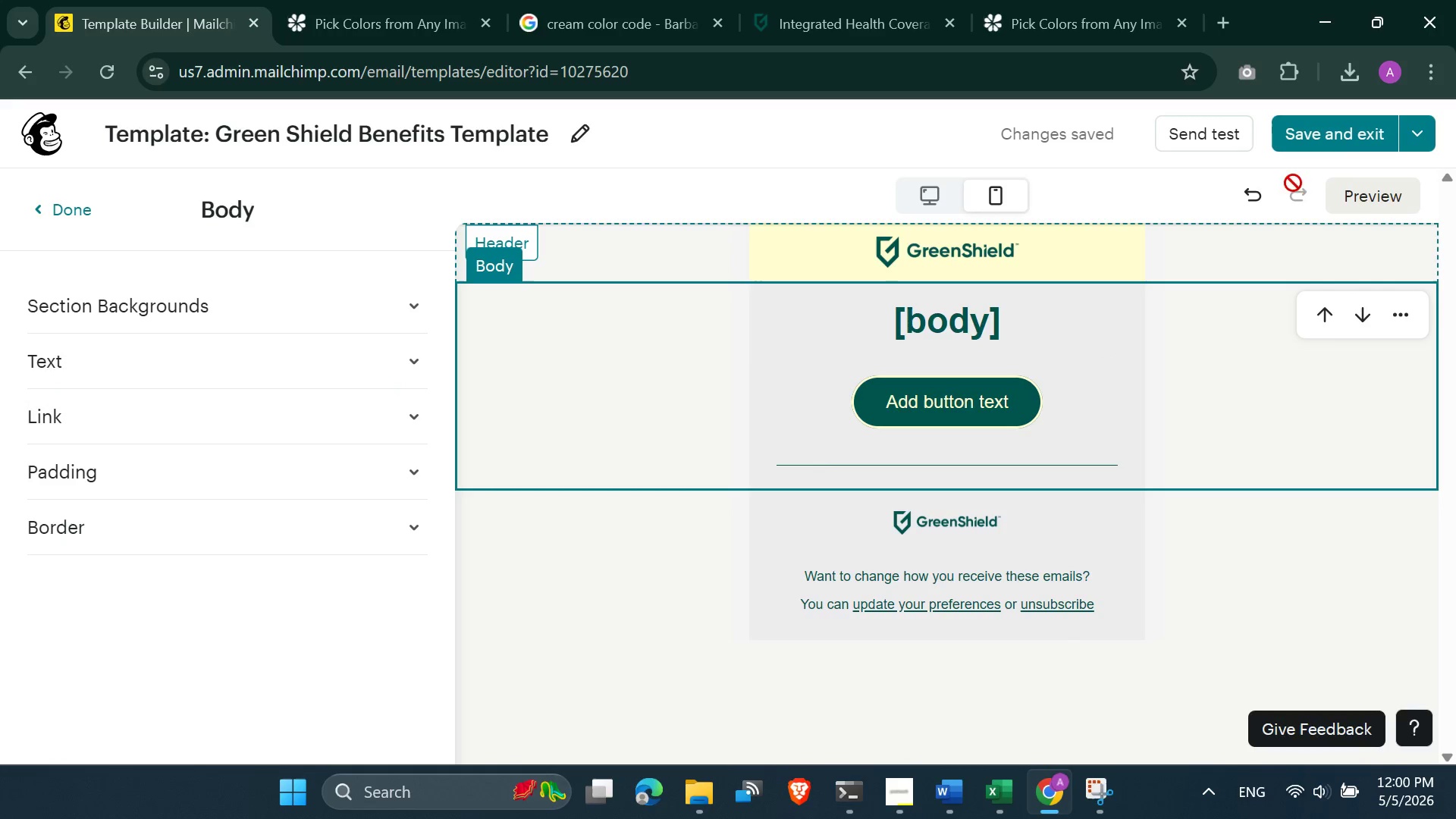 
left_click([1314, 139])
 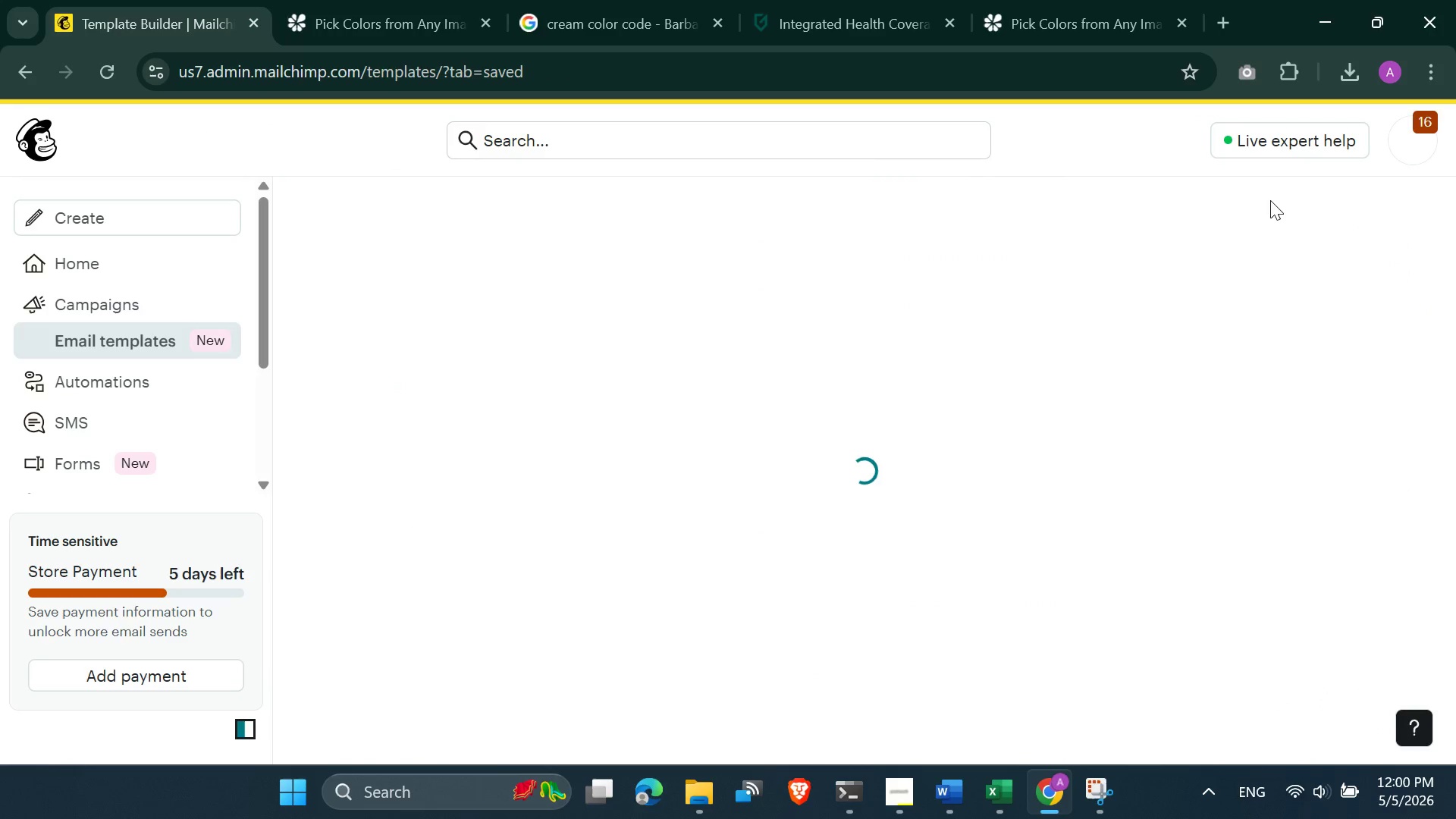 
mouse_move([761, 476])
 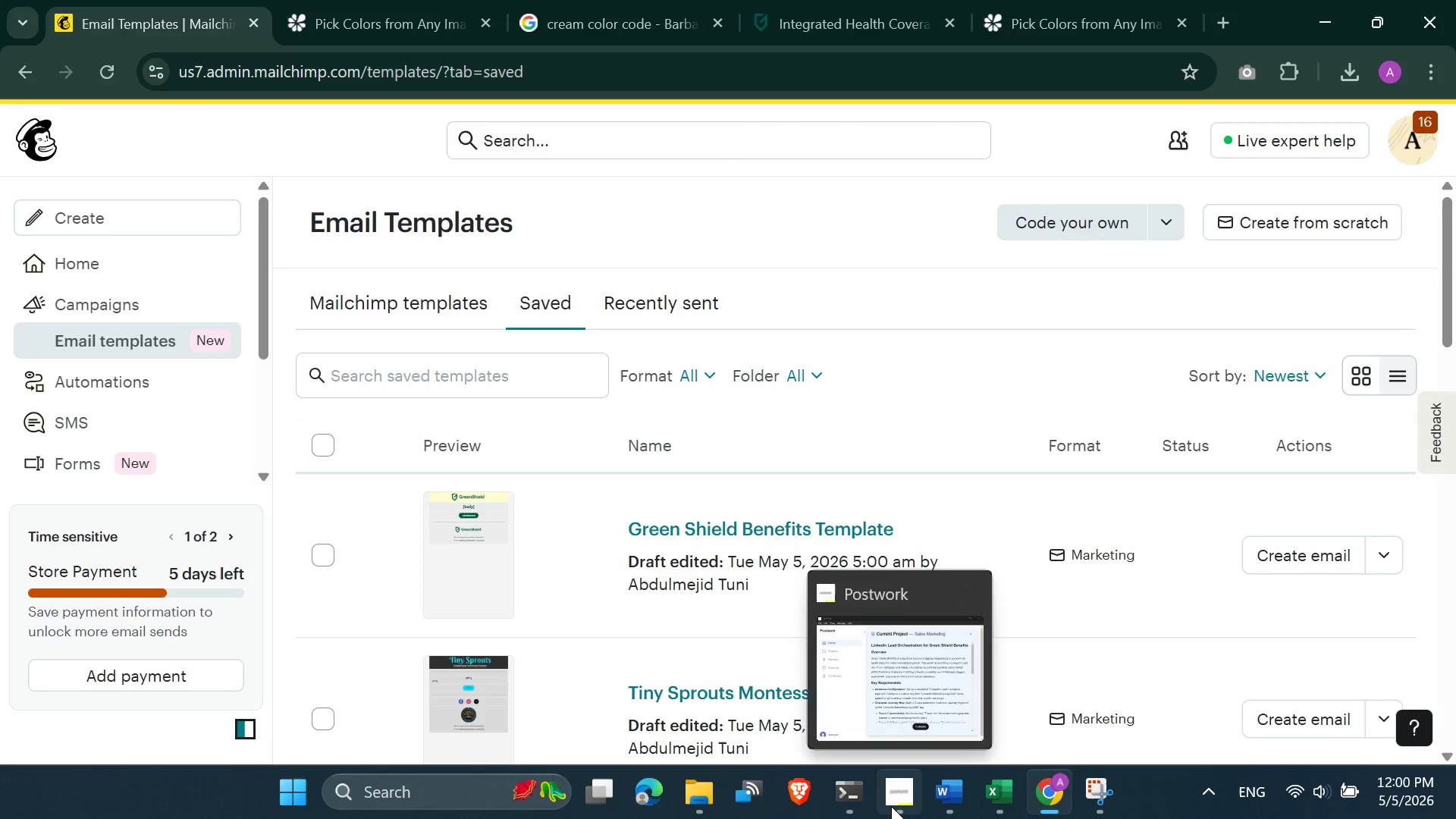 
wait(5.16)
 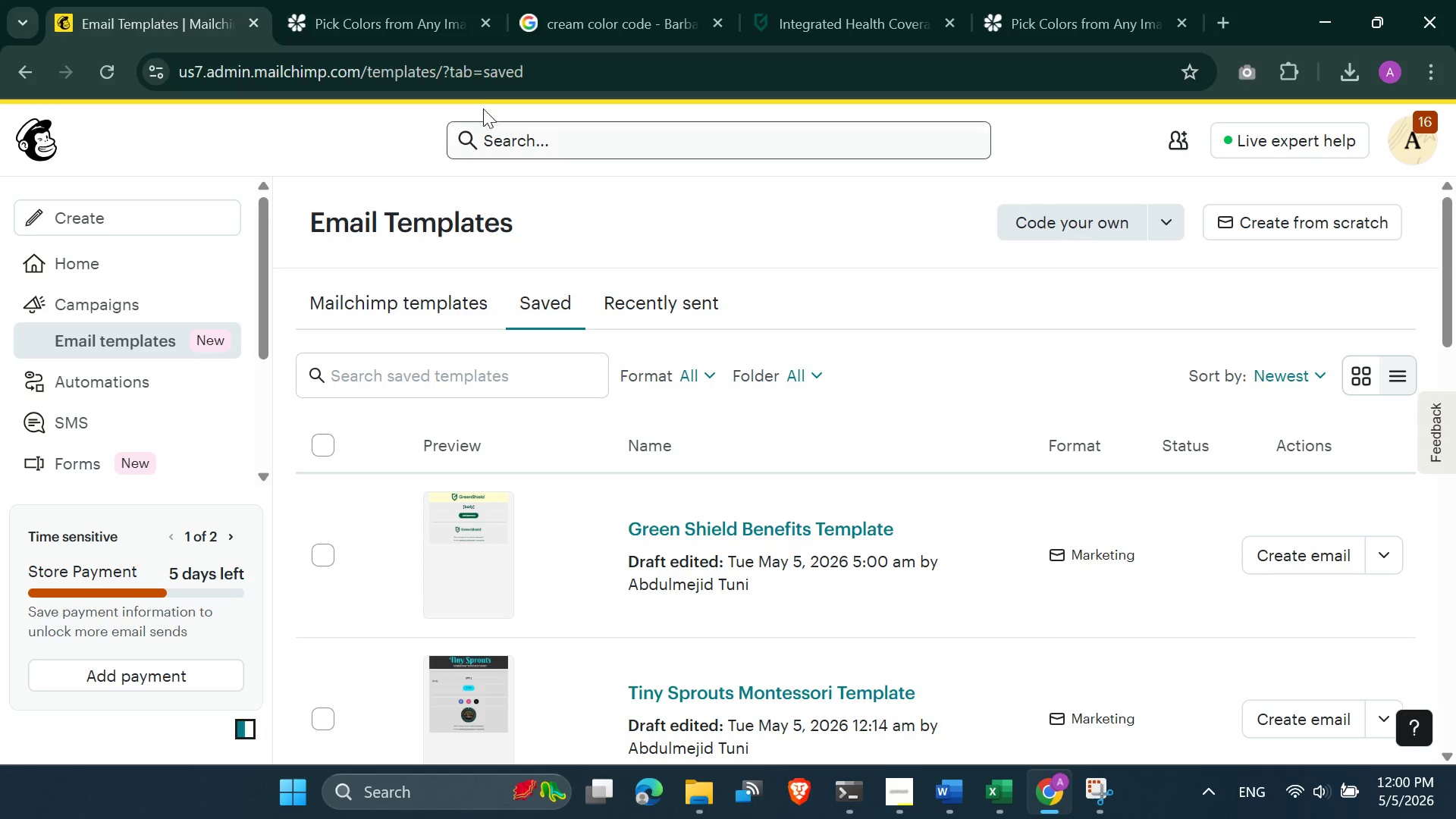 
left_click([748, 249])
 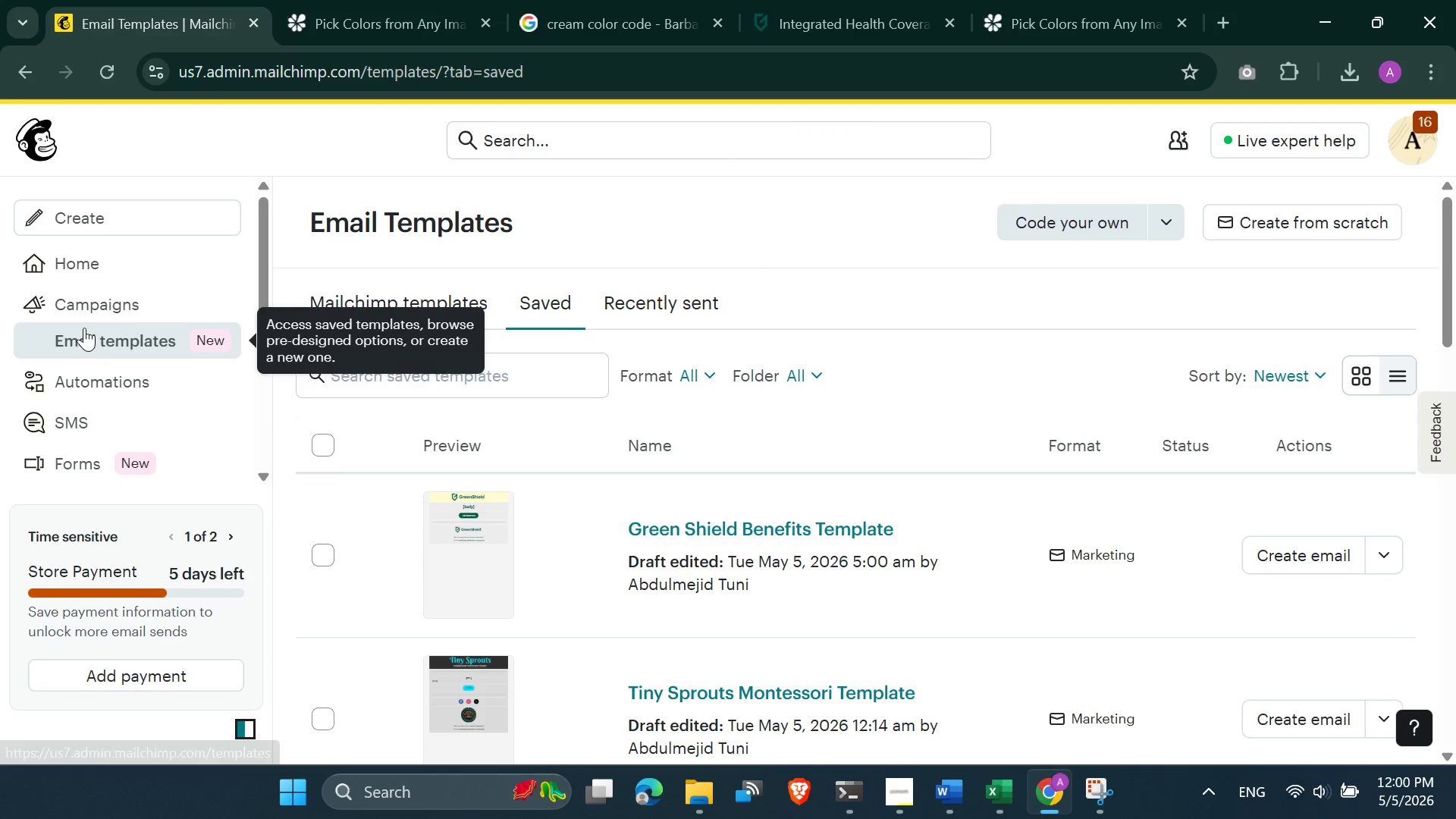 
left_click([91, 375])
 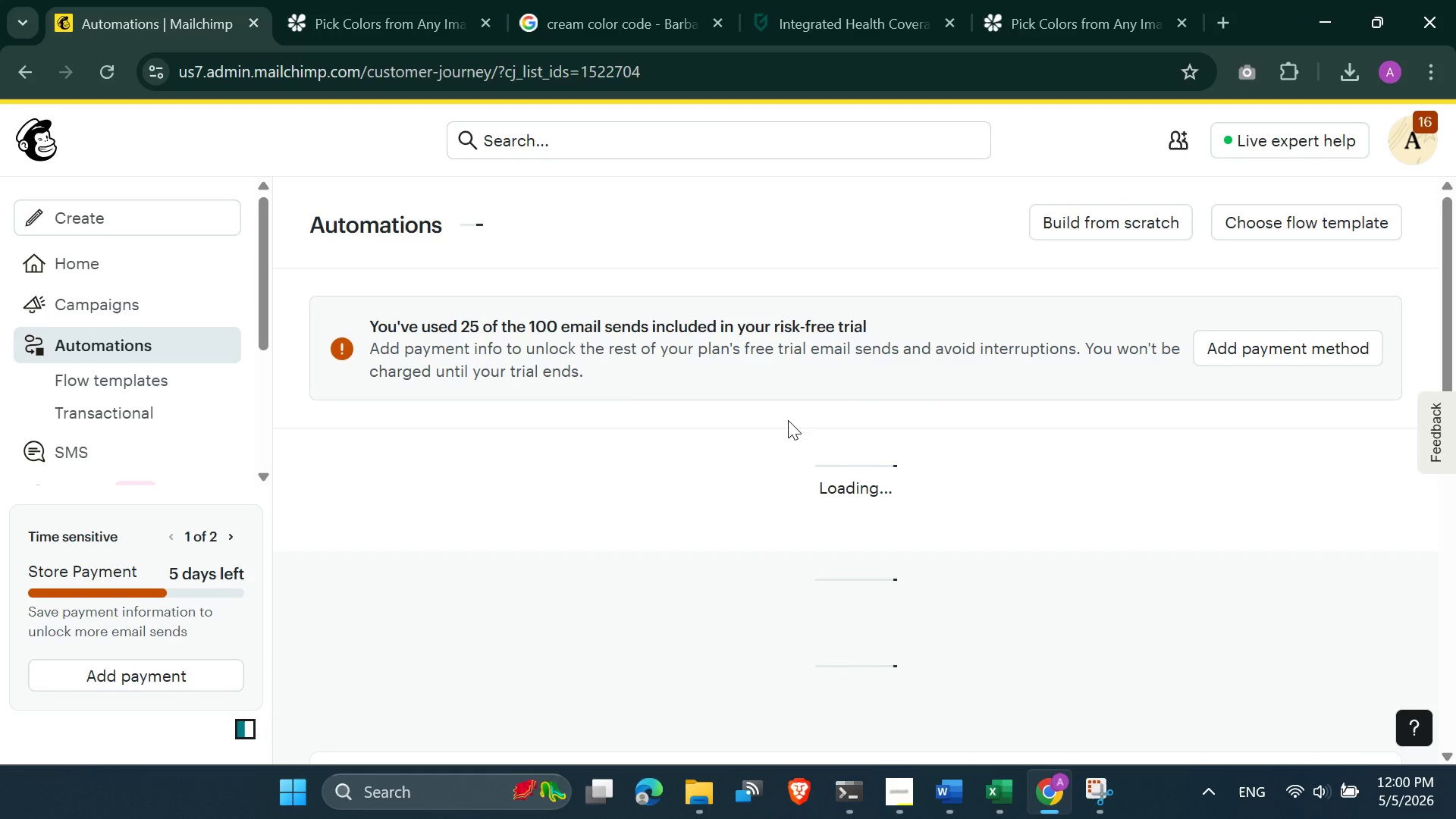 
scroll: coordinate [788, 421], scroll_direction: down, amount: 1.0
 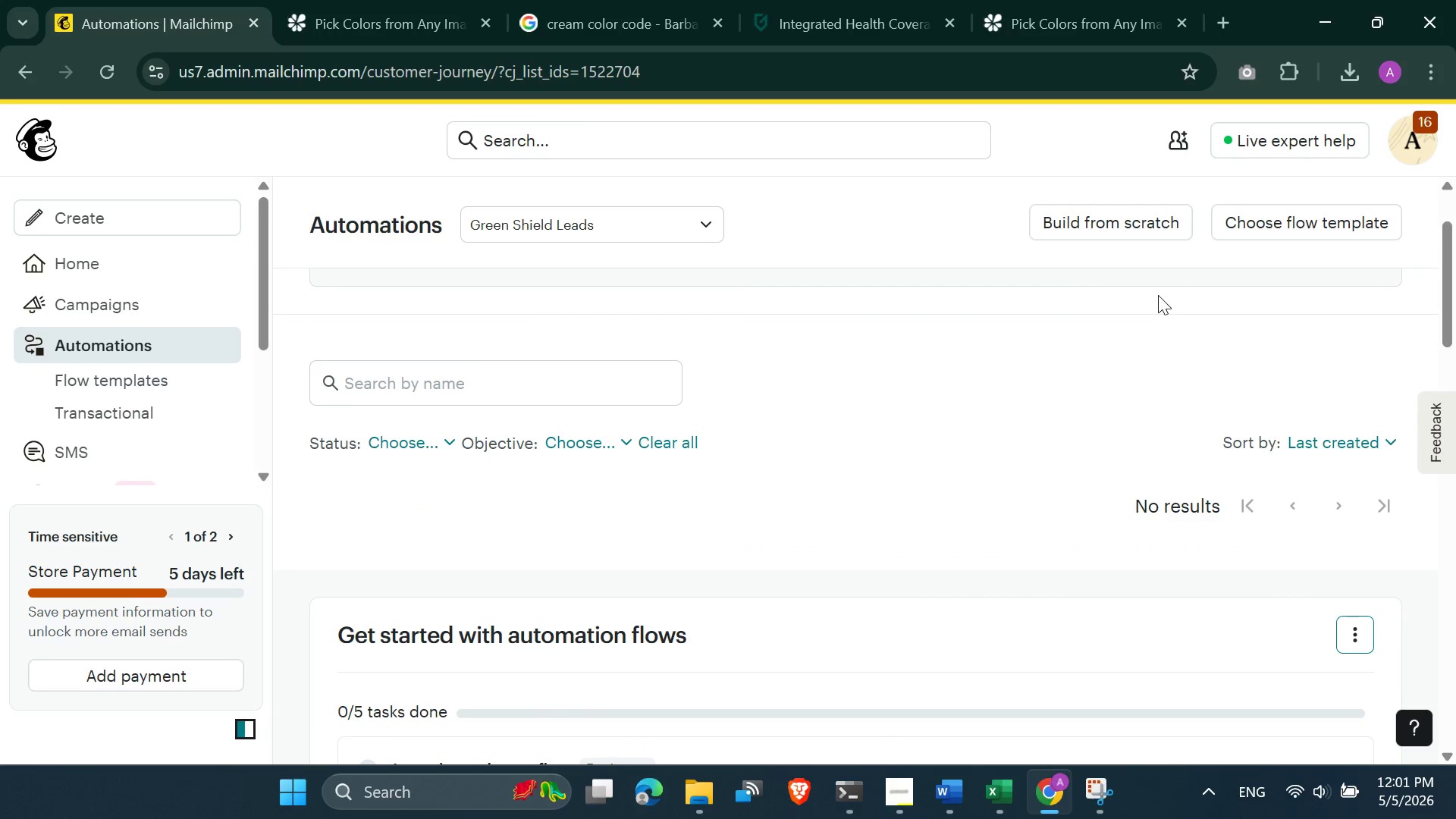 
left_click([1116, 229])
 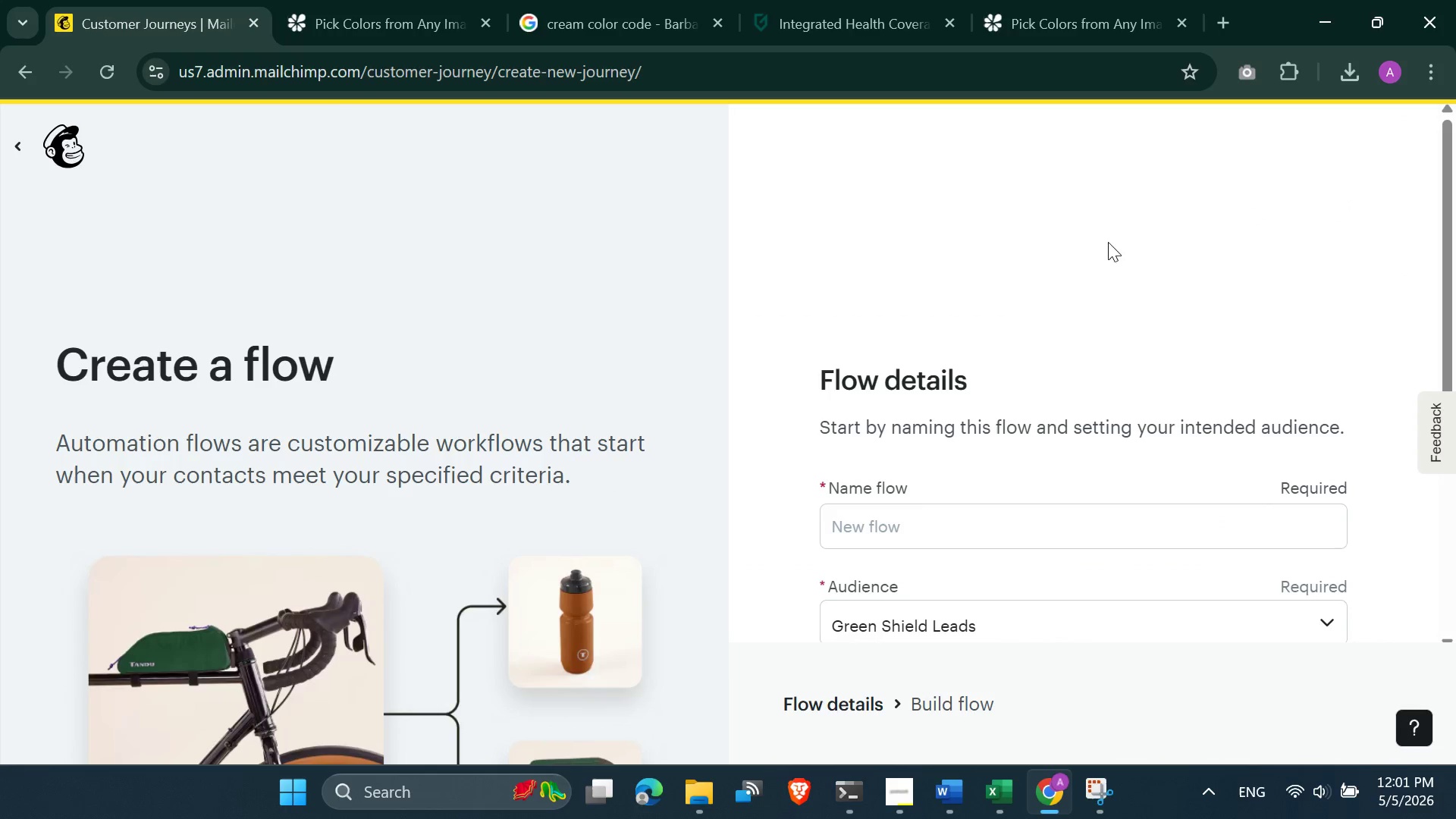 
left_click([920, 529])
 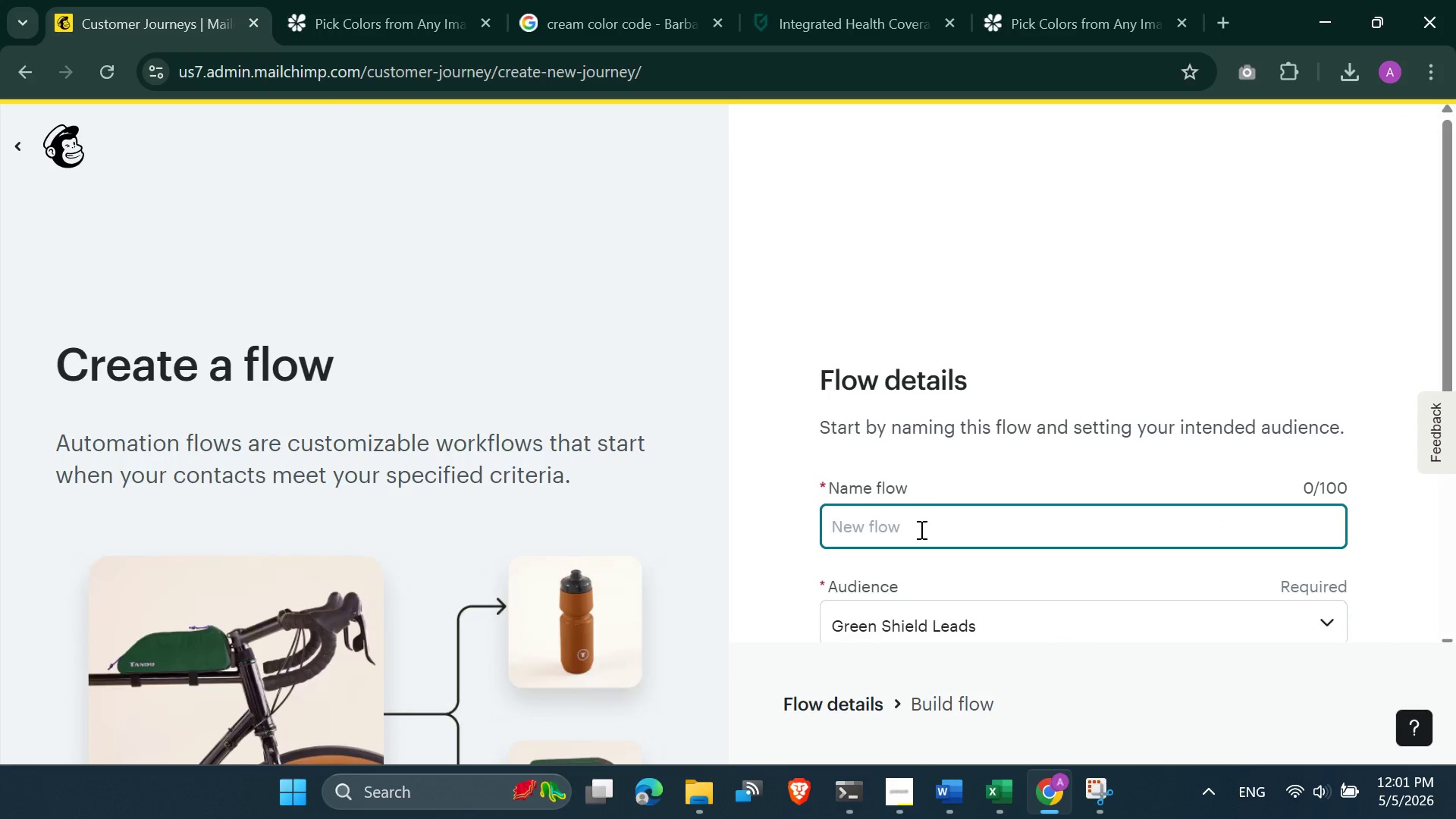 
key(Control+V)
 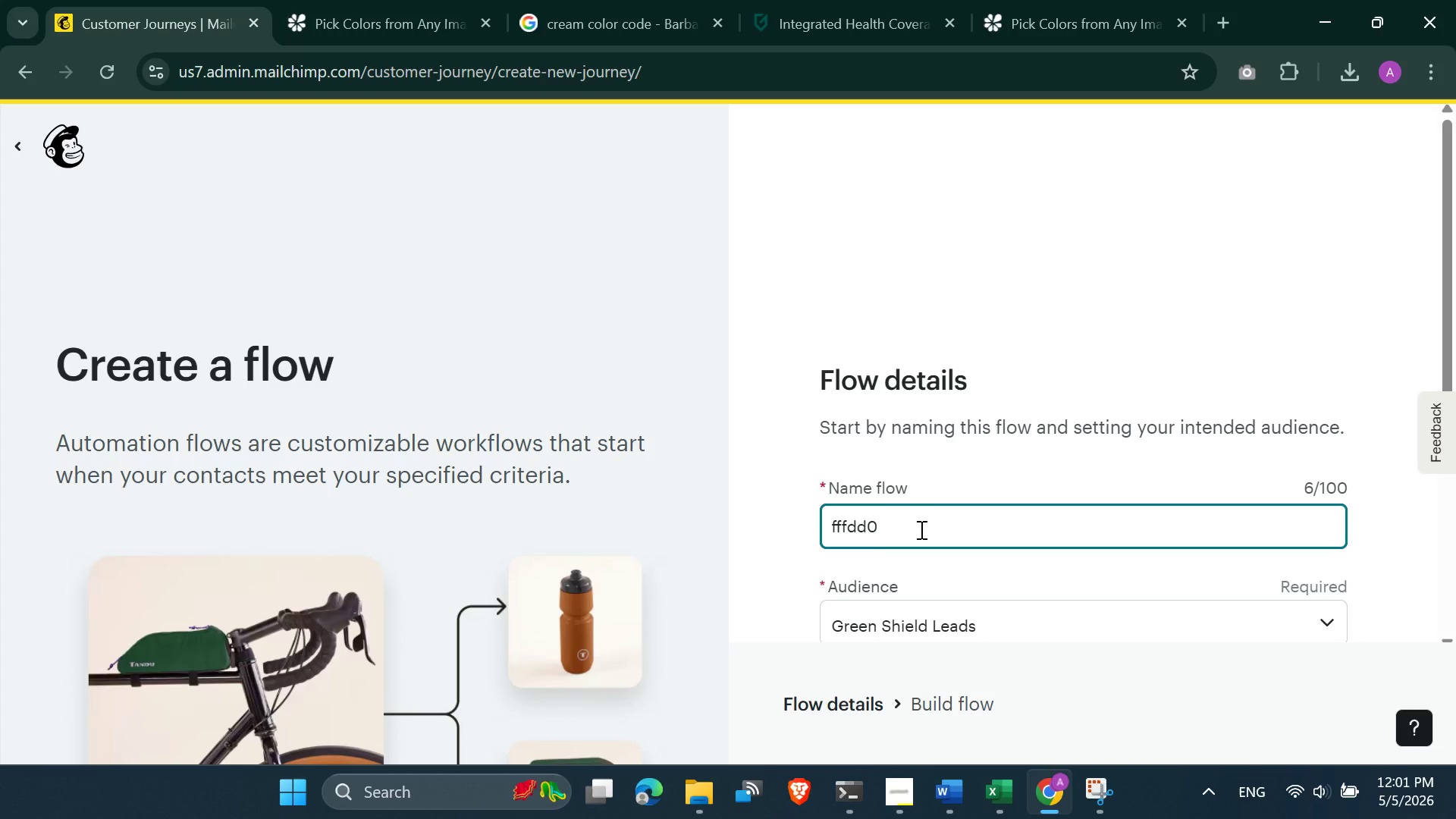 
hold_key(key=Backspace, duration=0.97)